 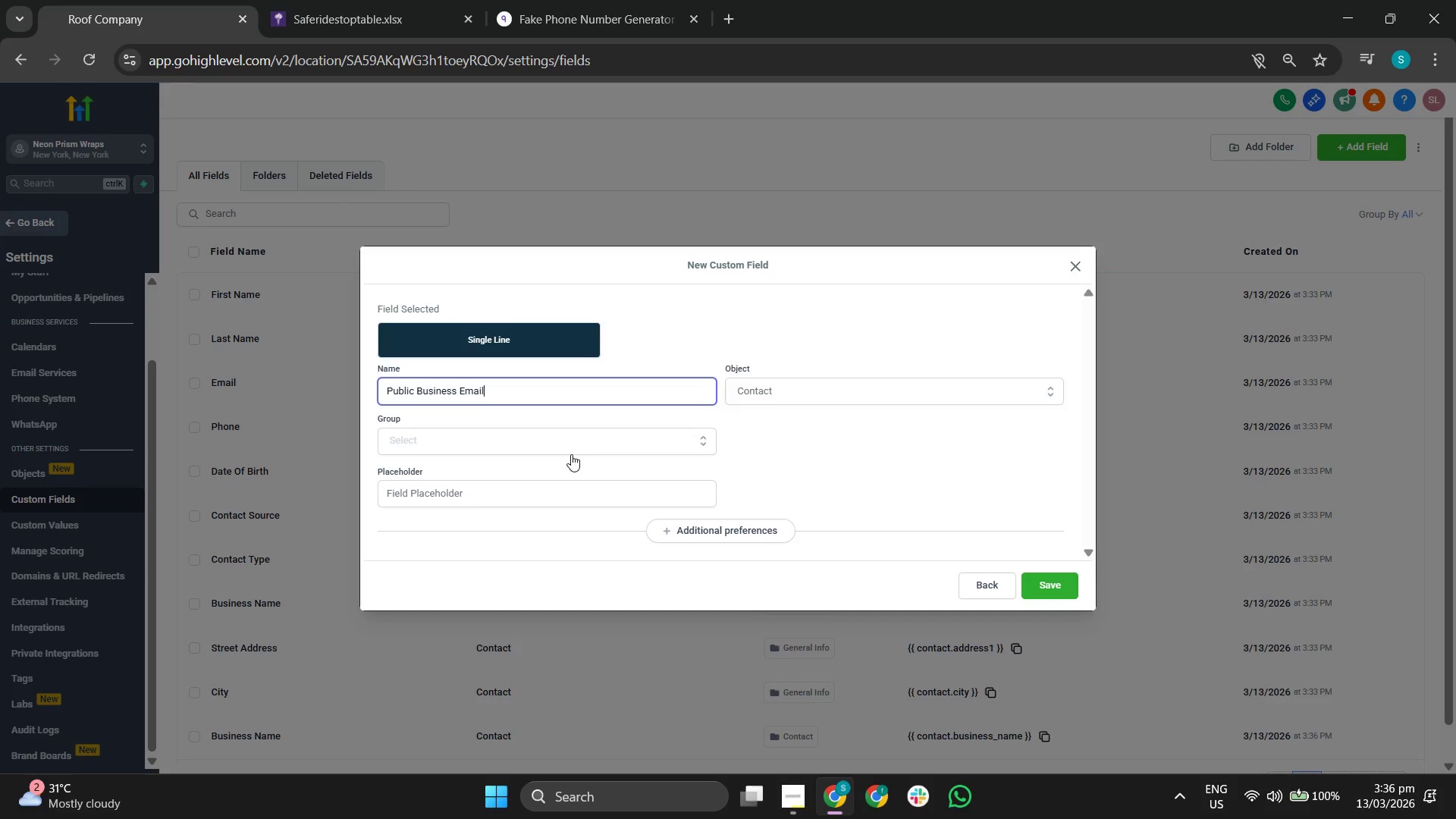 
left_click([571, 454])
 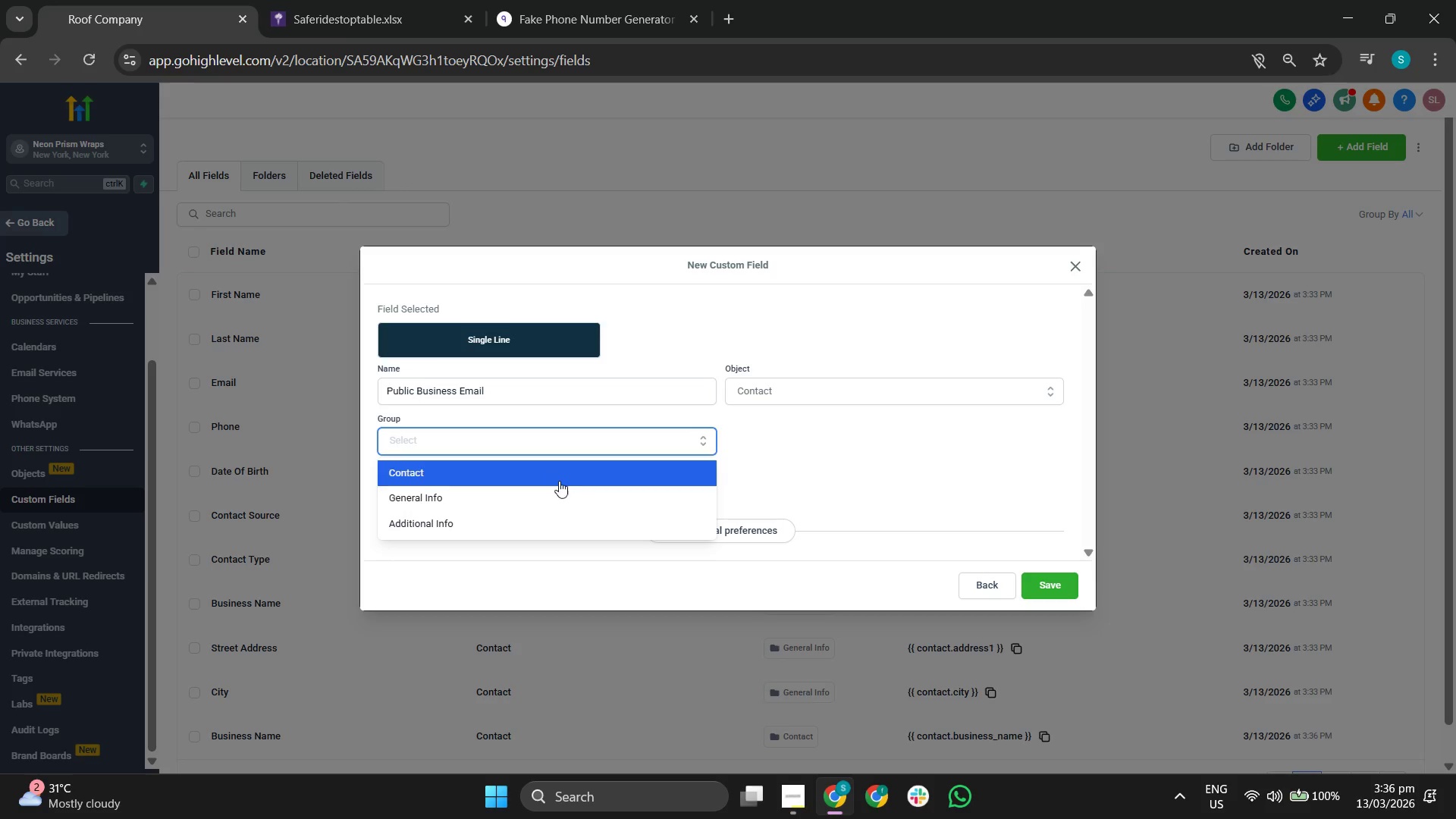 
left_click([558, 483])
 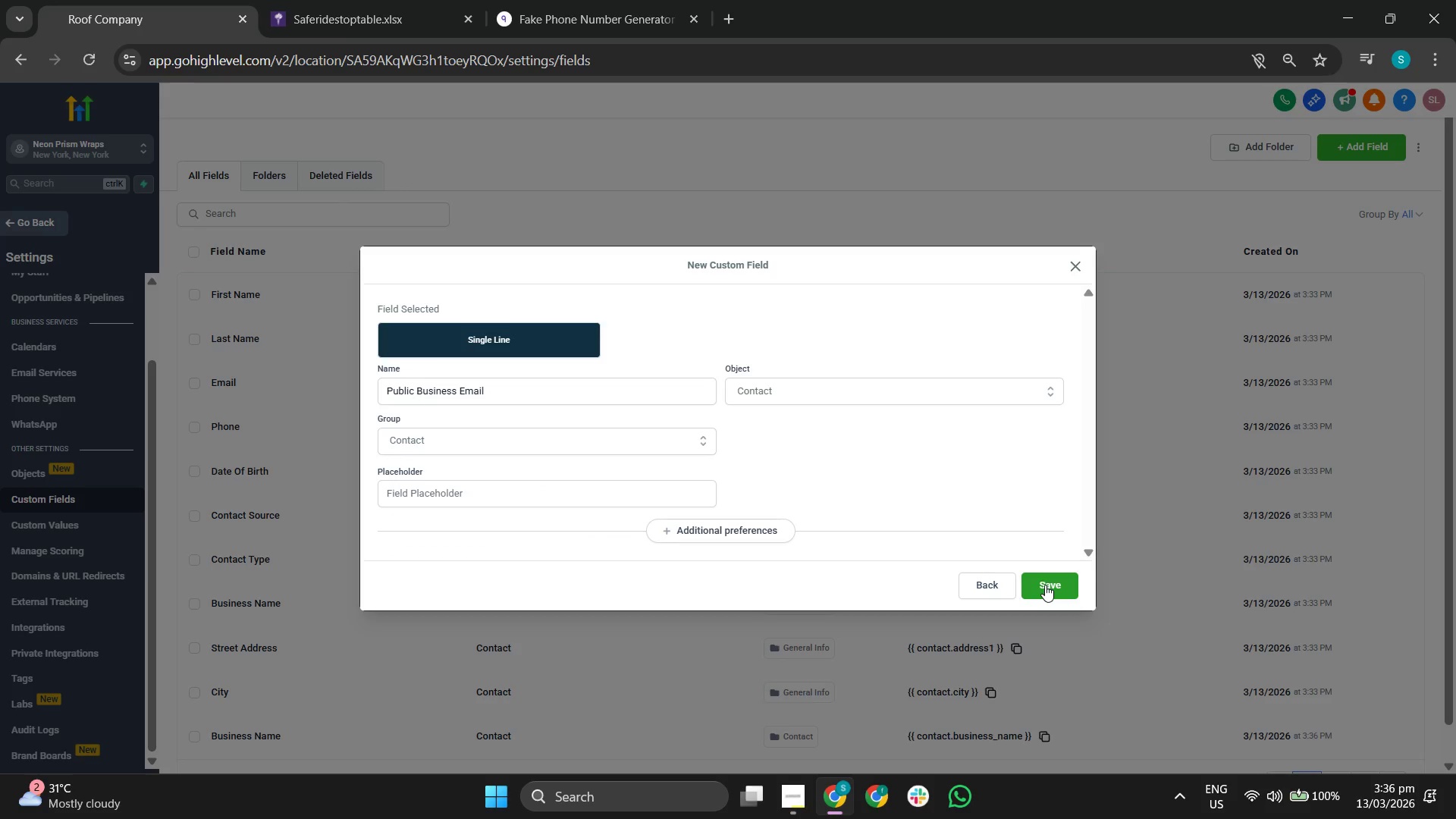 
left_click([1045, 585])
 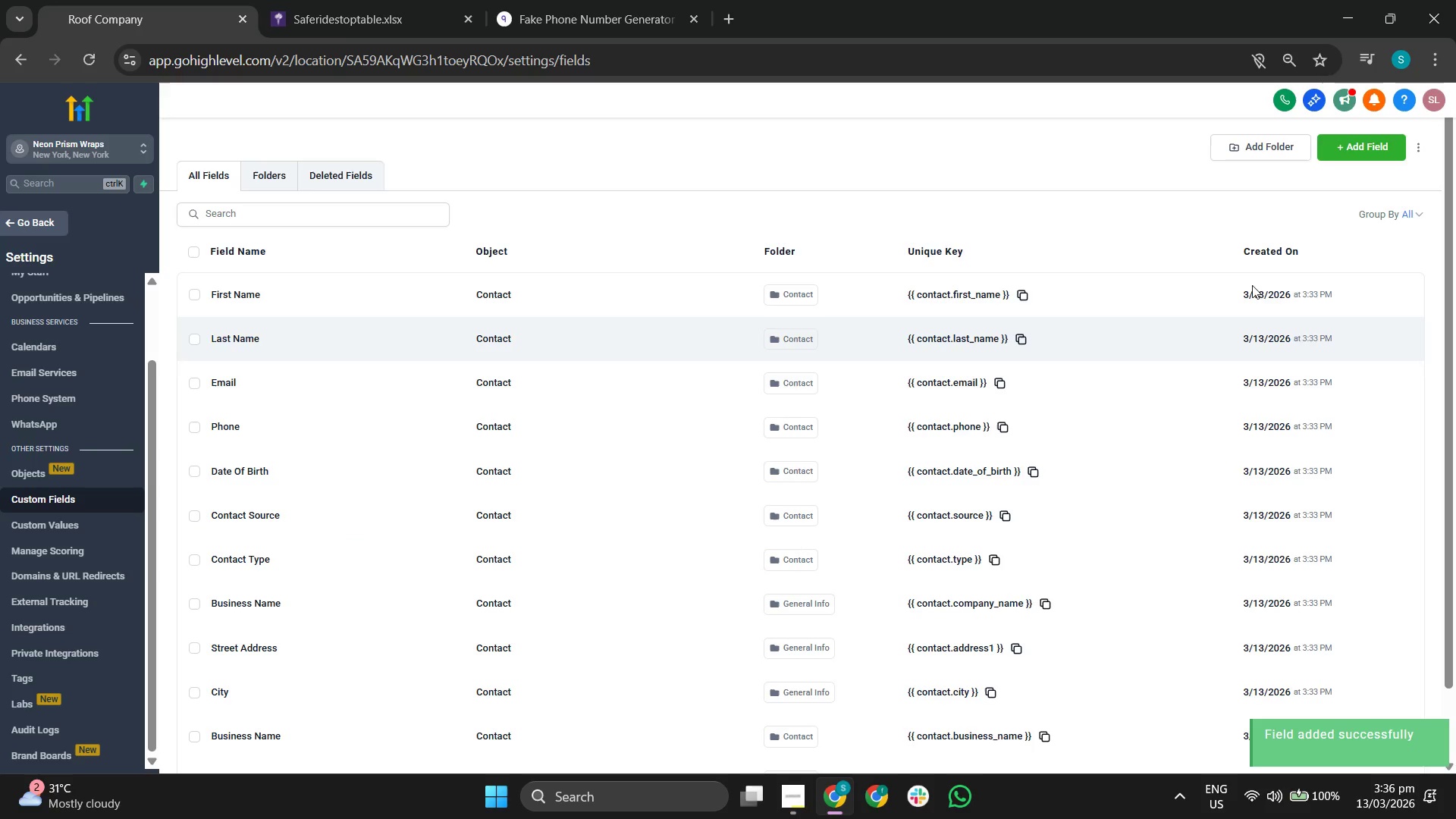 
left_click([1347, 149])
 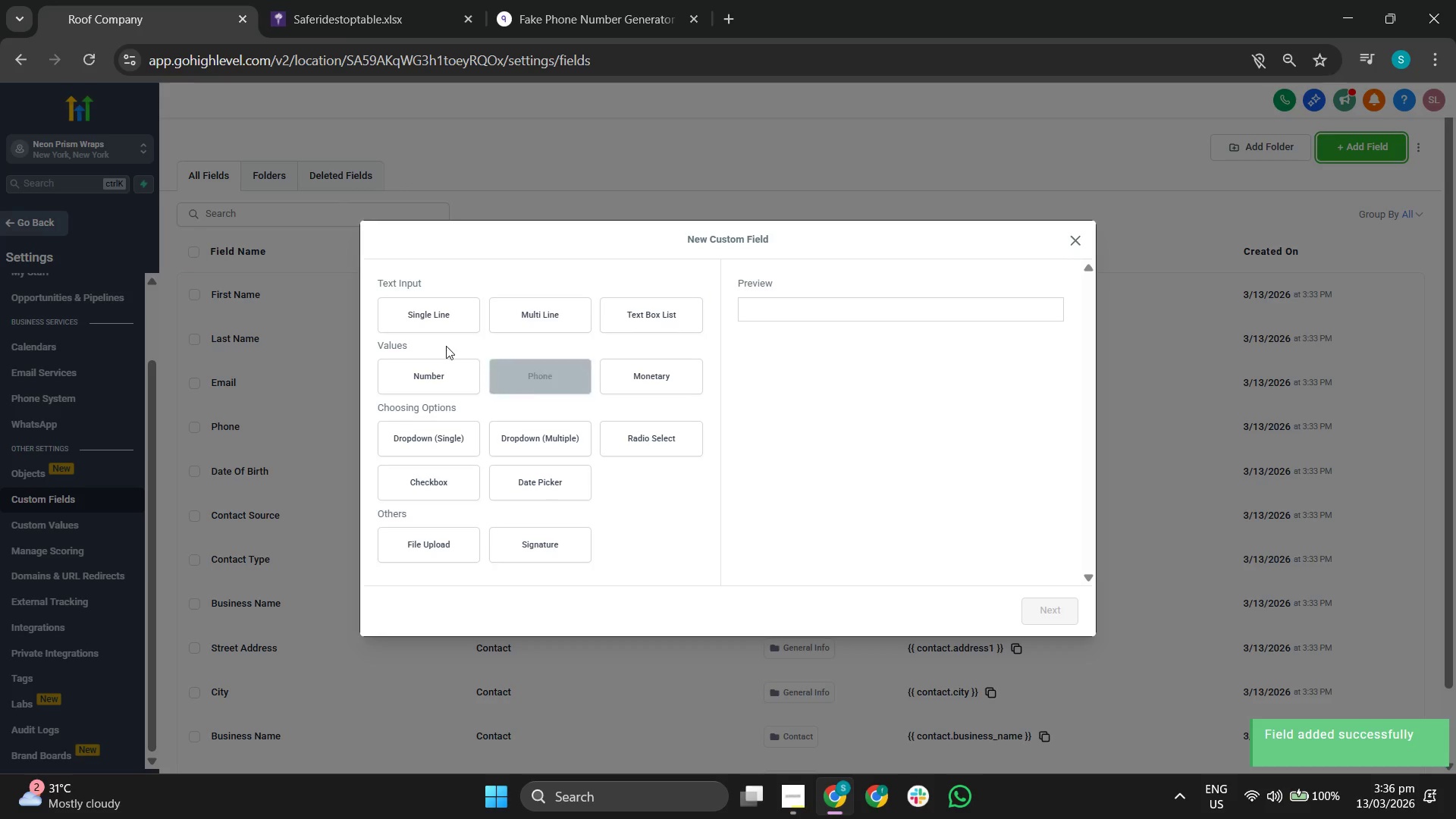 
left_click([420, 322])
 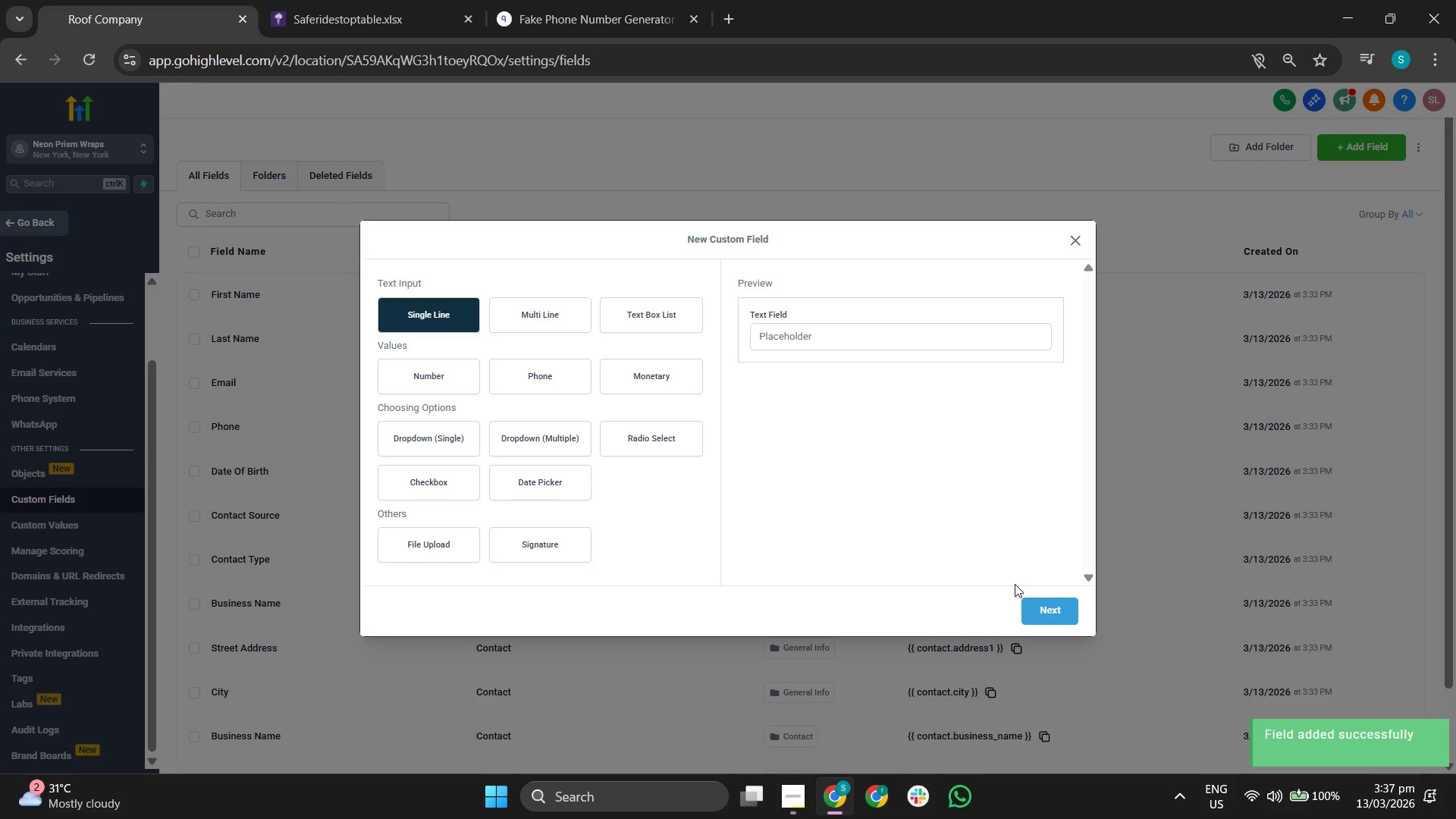 
left_click([1048, 610])
 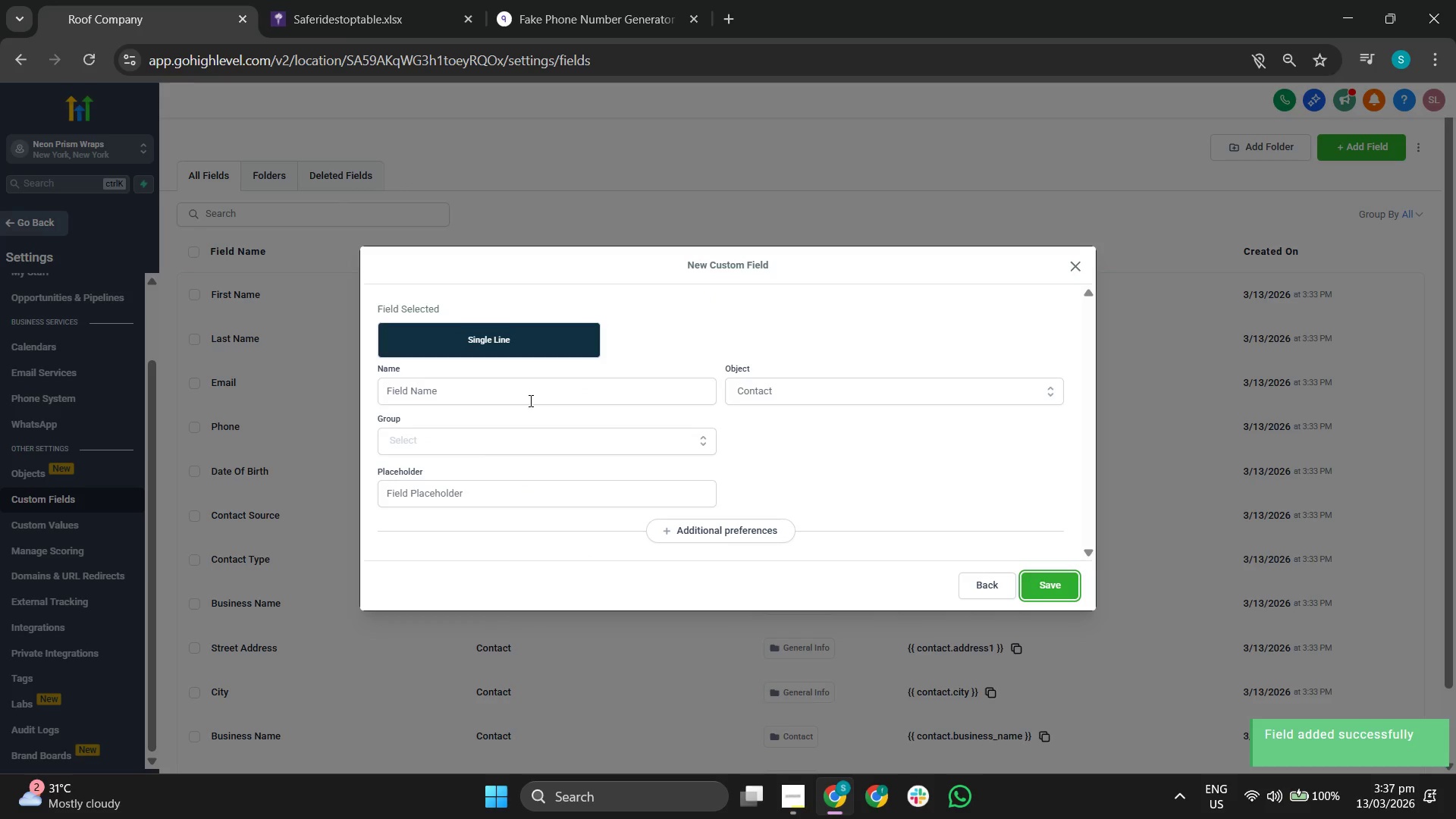 
left_click([527, 397])
 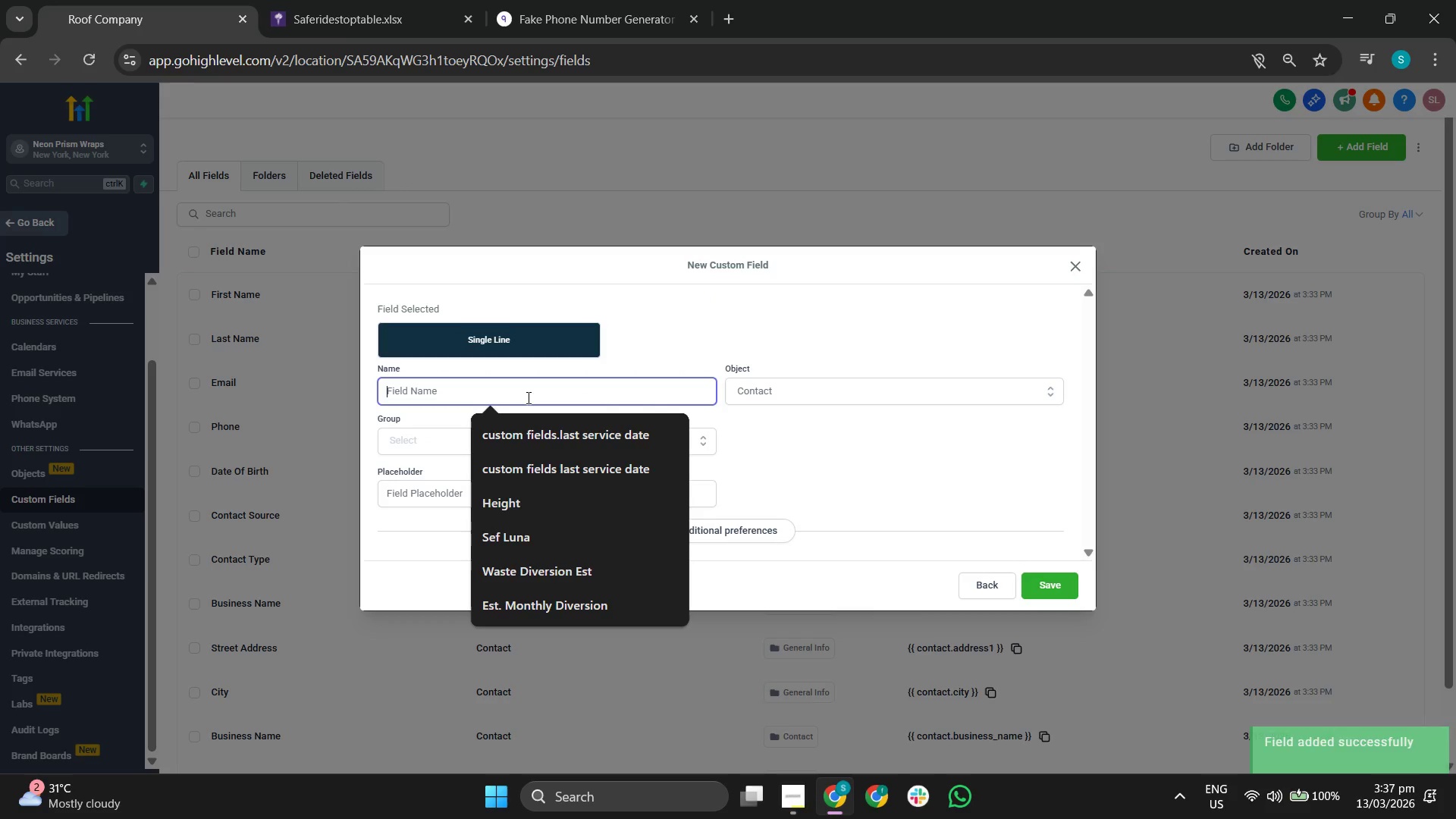 
type(Website URL)
 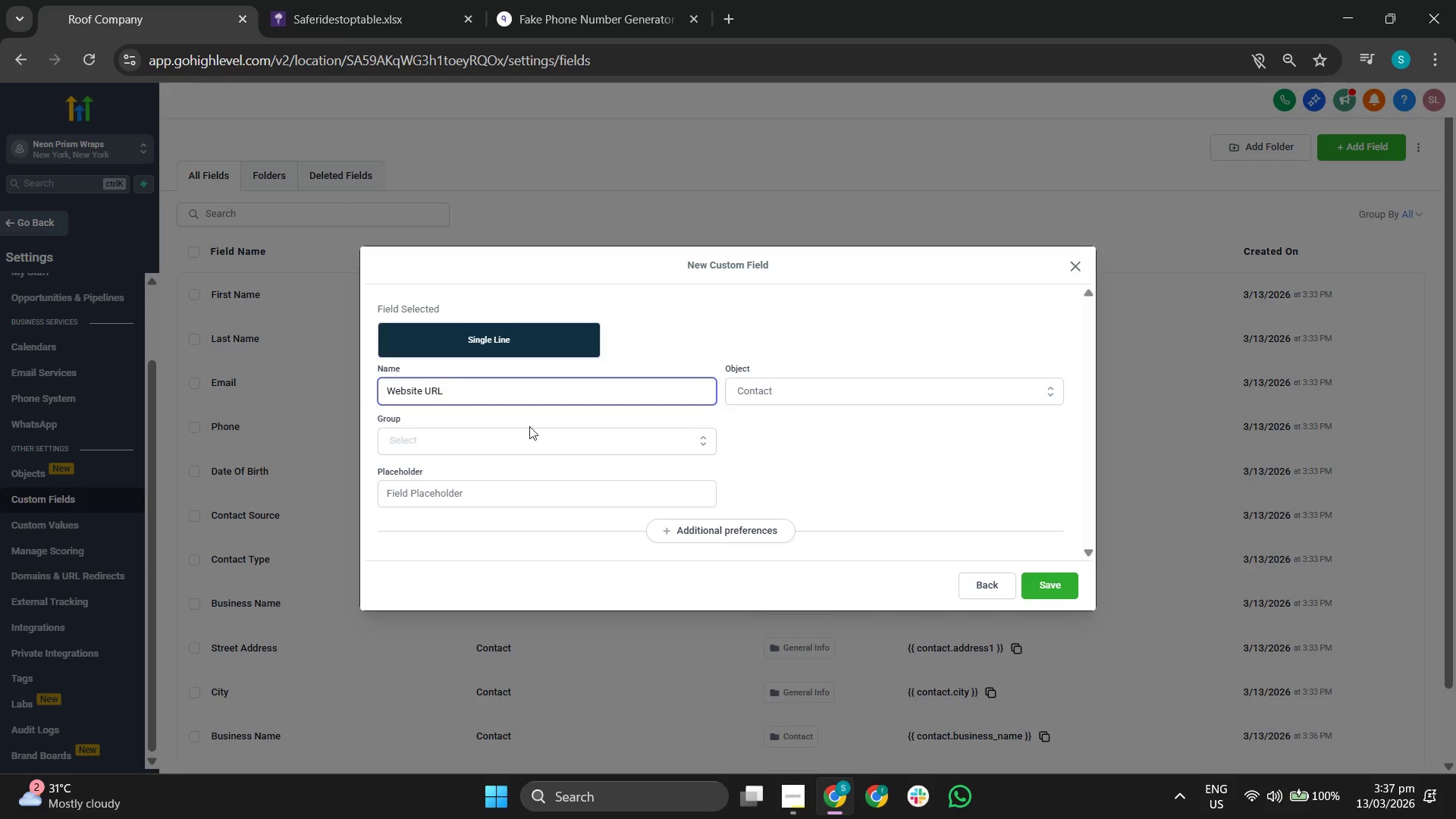 
left_click([530, 441])
 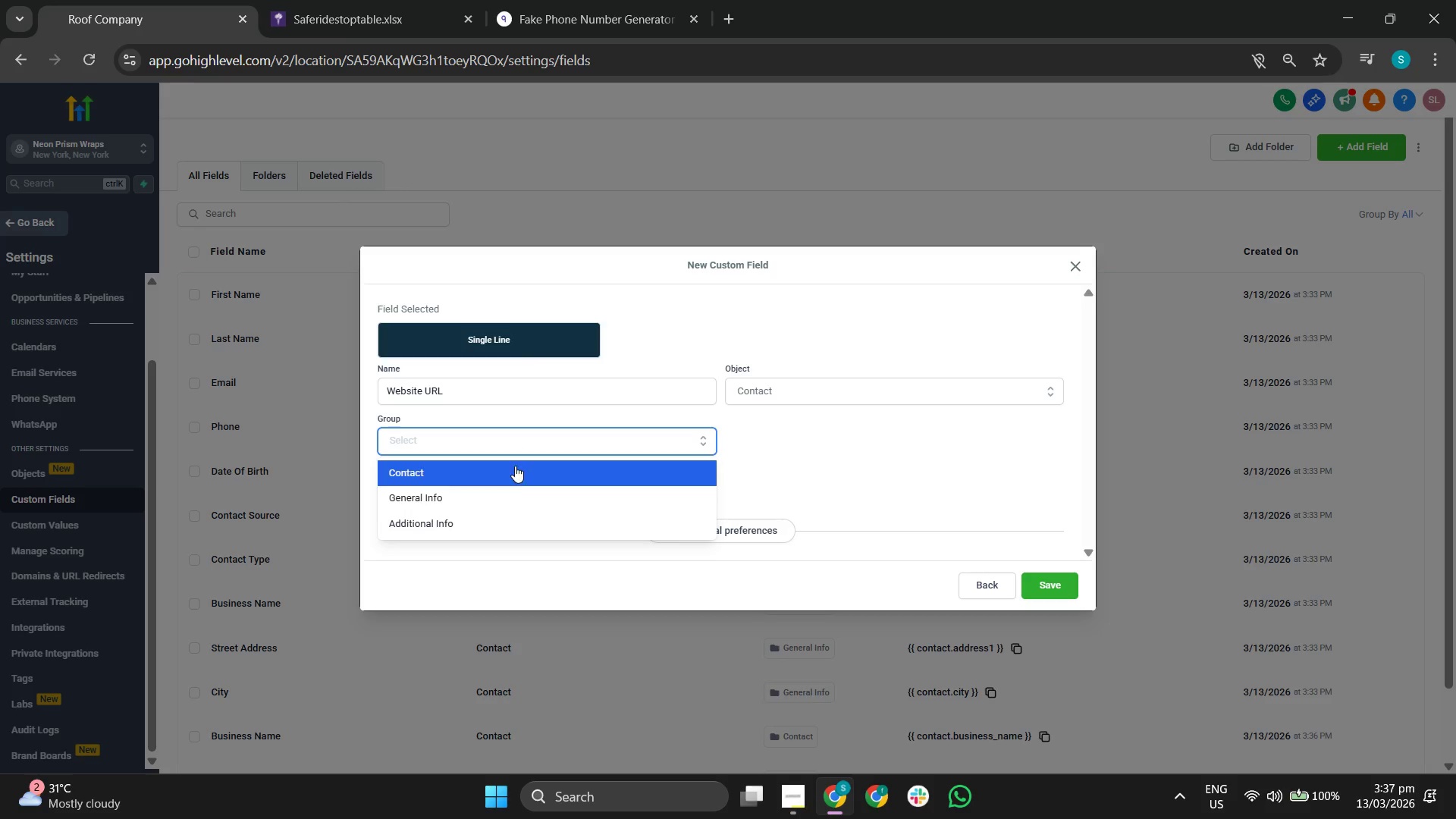 
left_click([515, 470])
 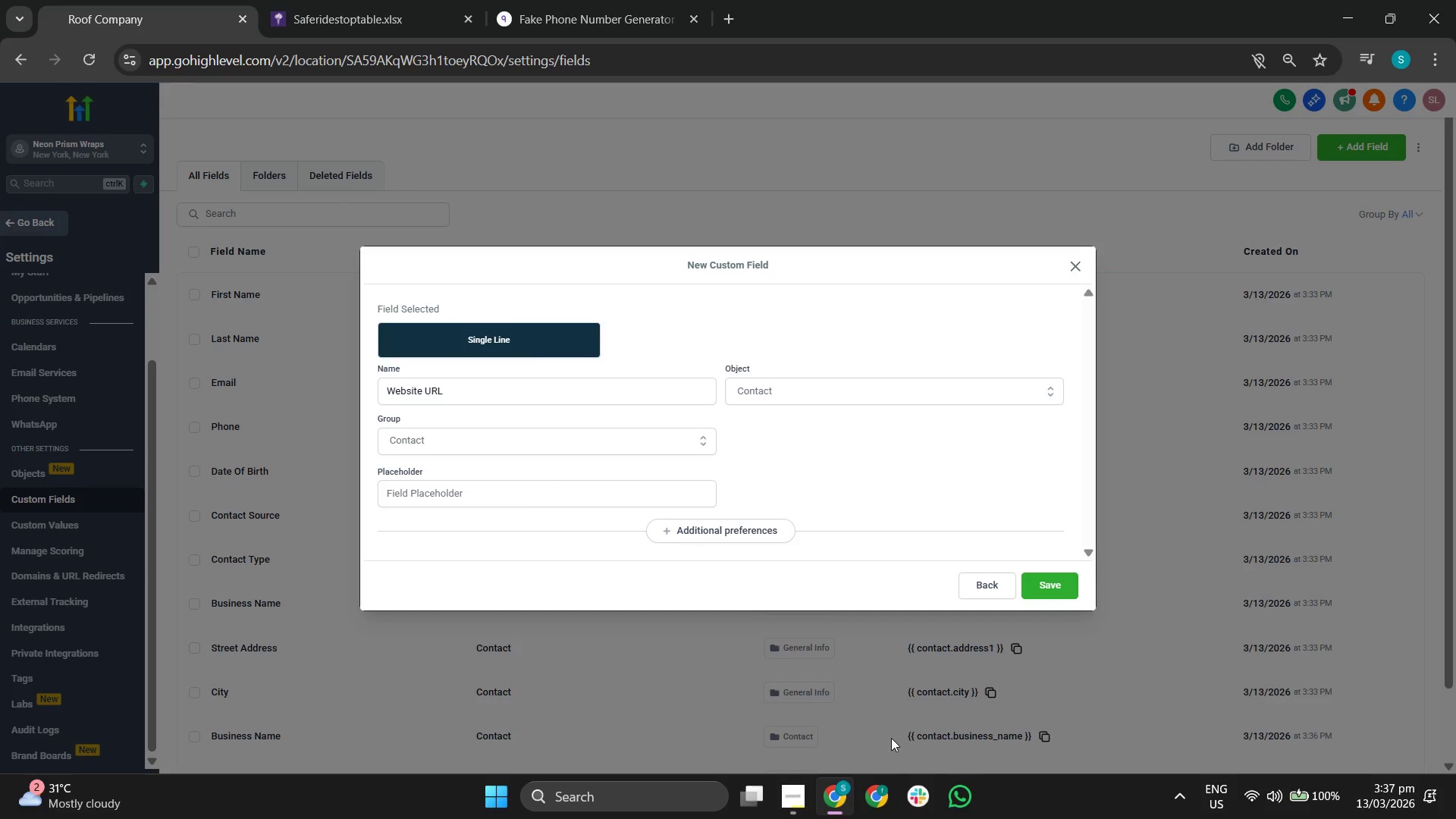 
left_click([800, 789])